 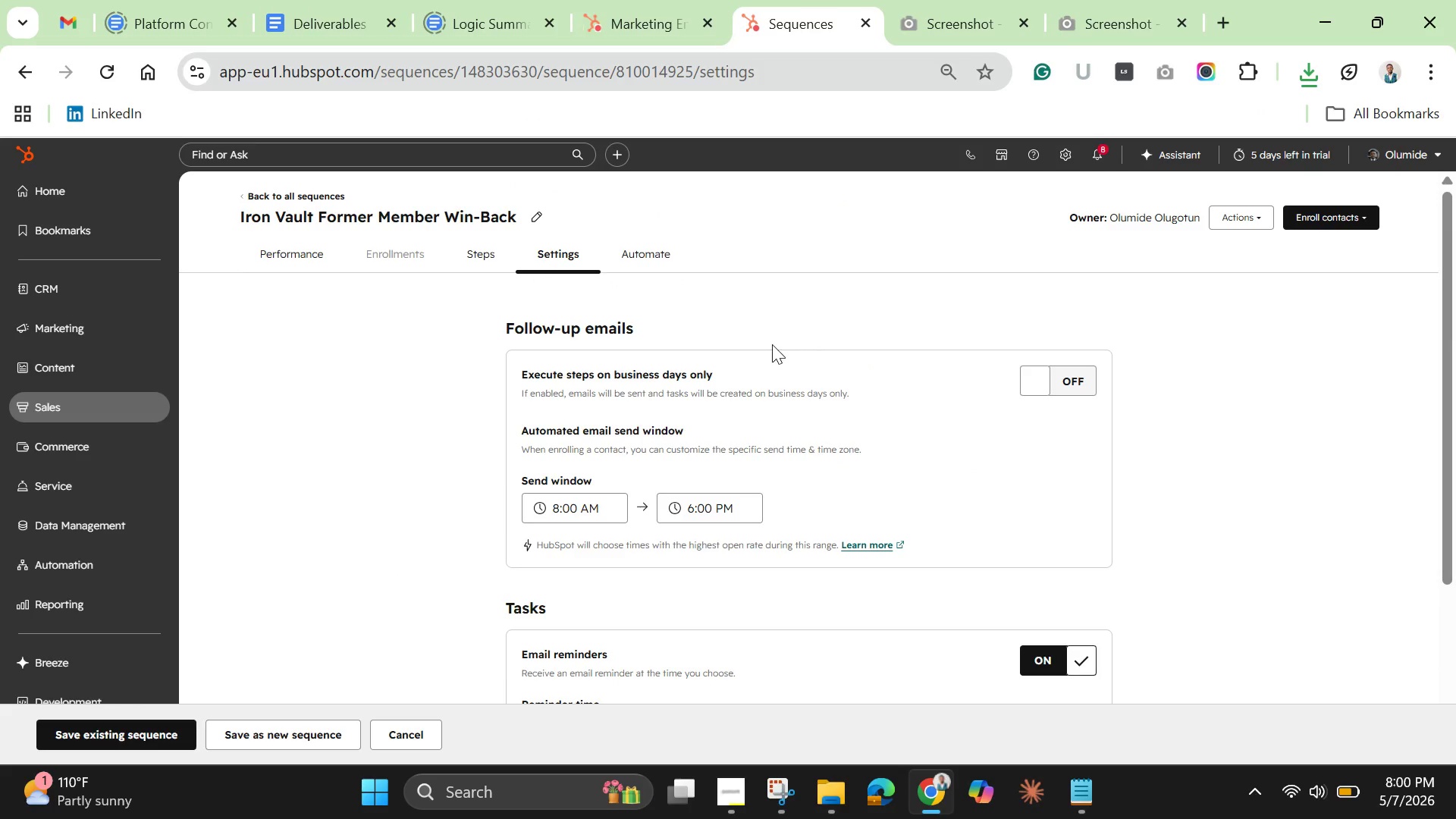 
left_click([79, 300])
 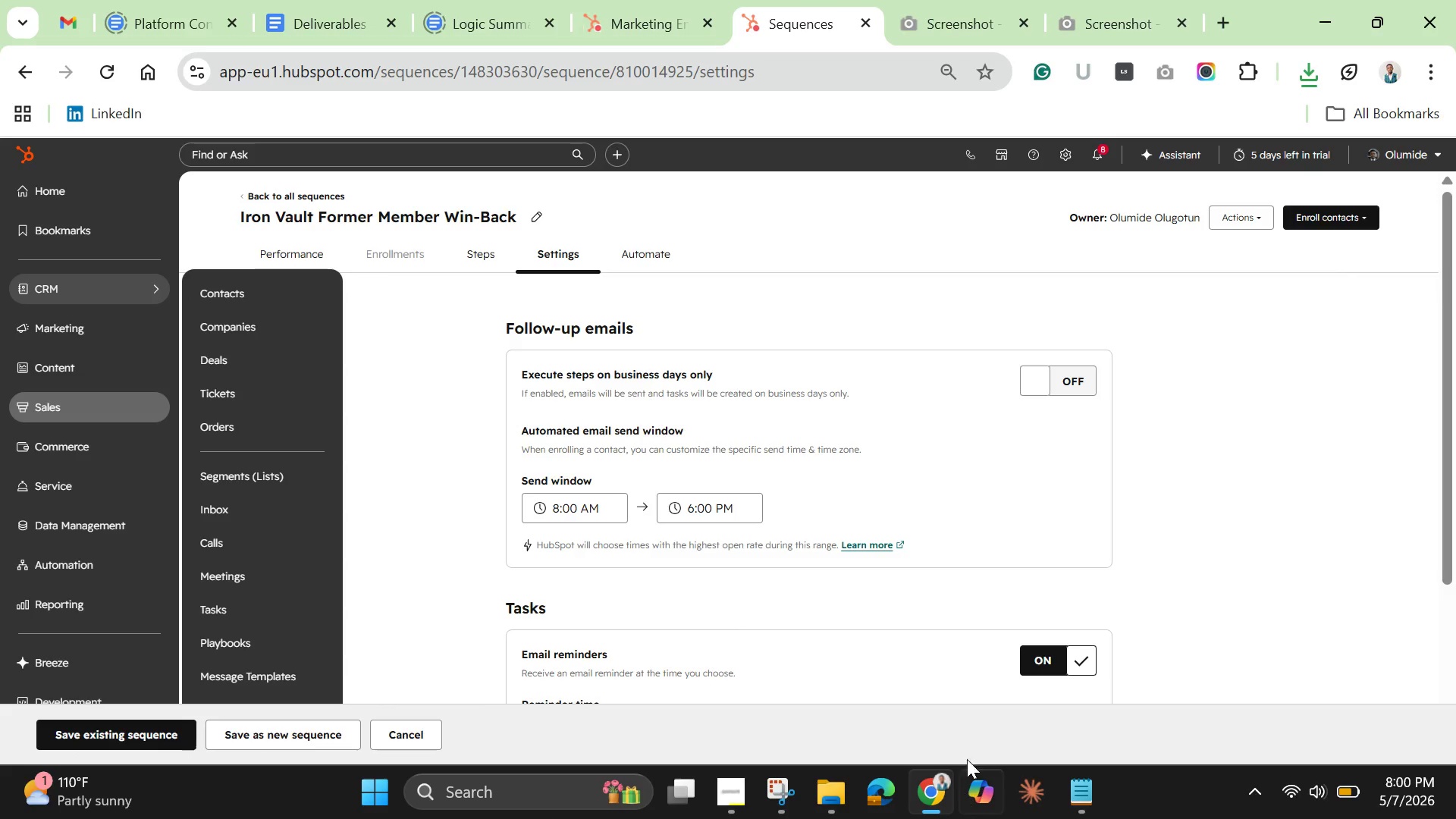 
wait(6.91)
 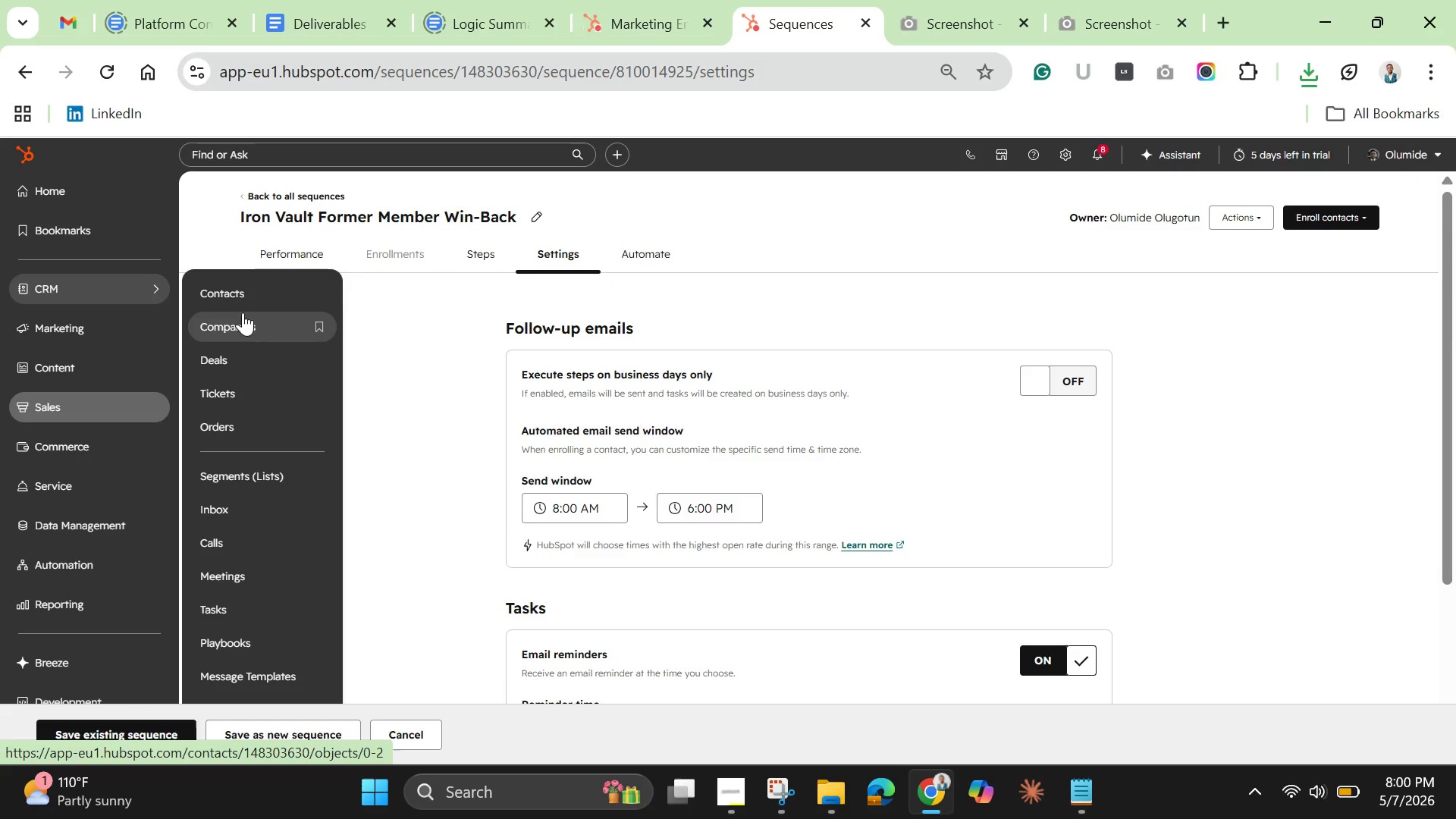 
left_click([1305, 213])
 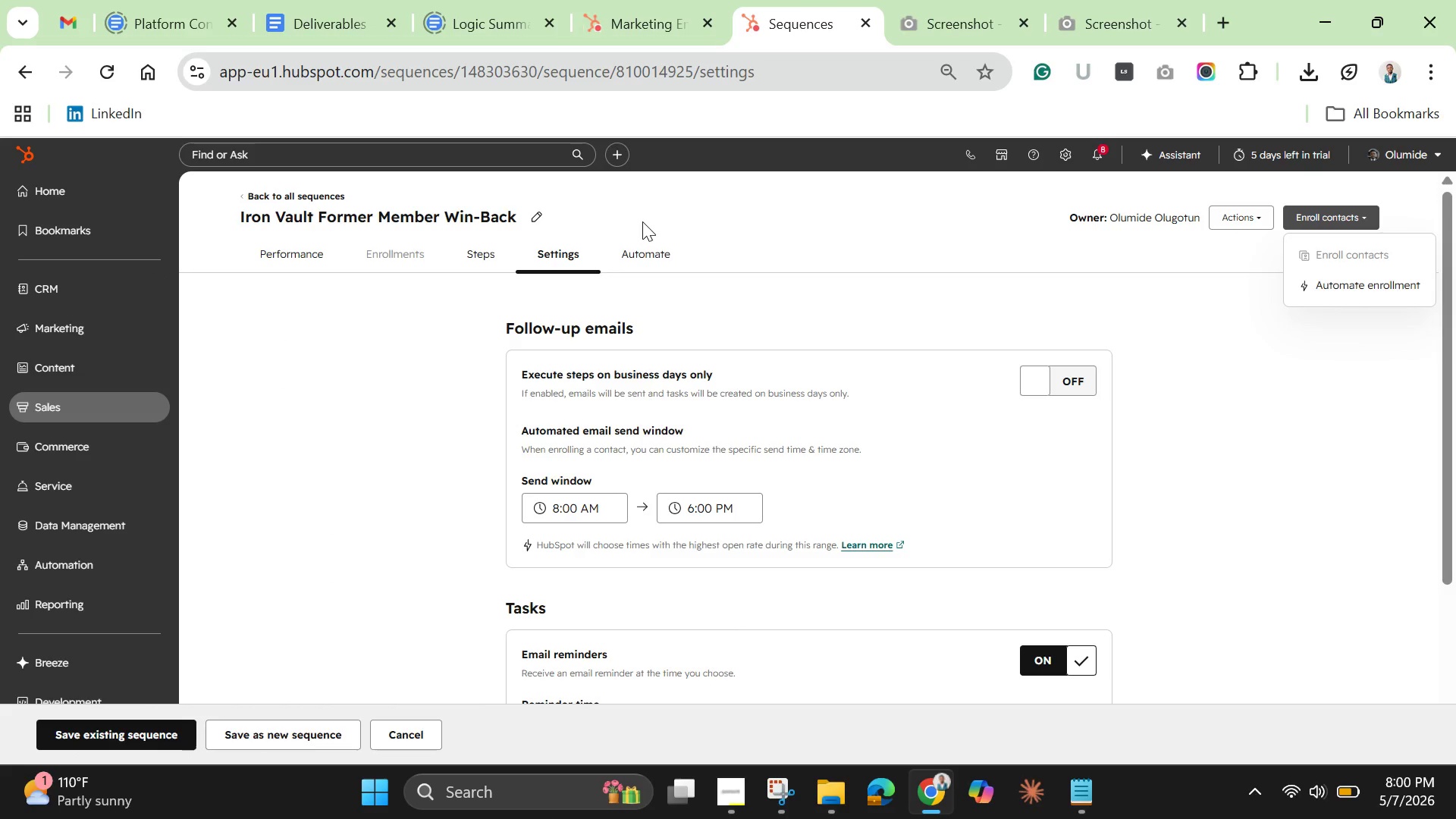 
wait(5.7)
 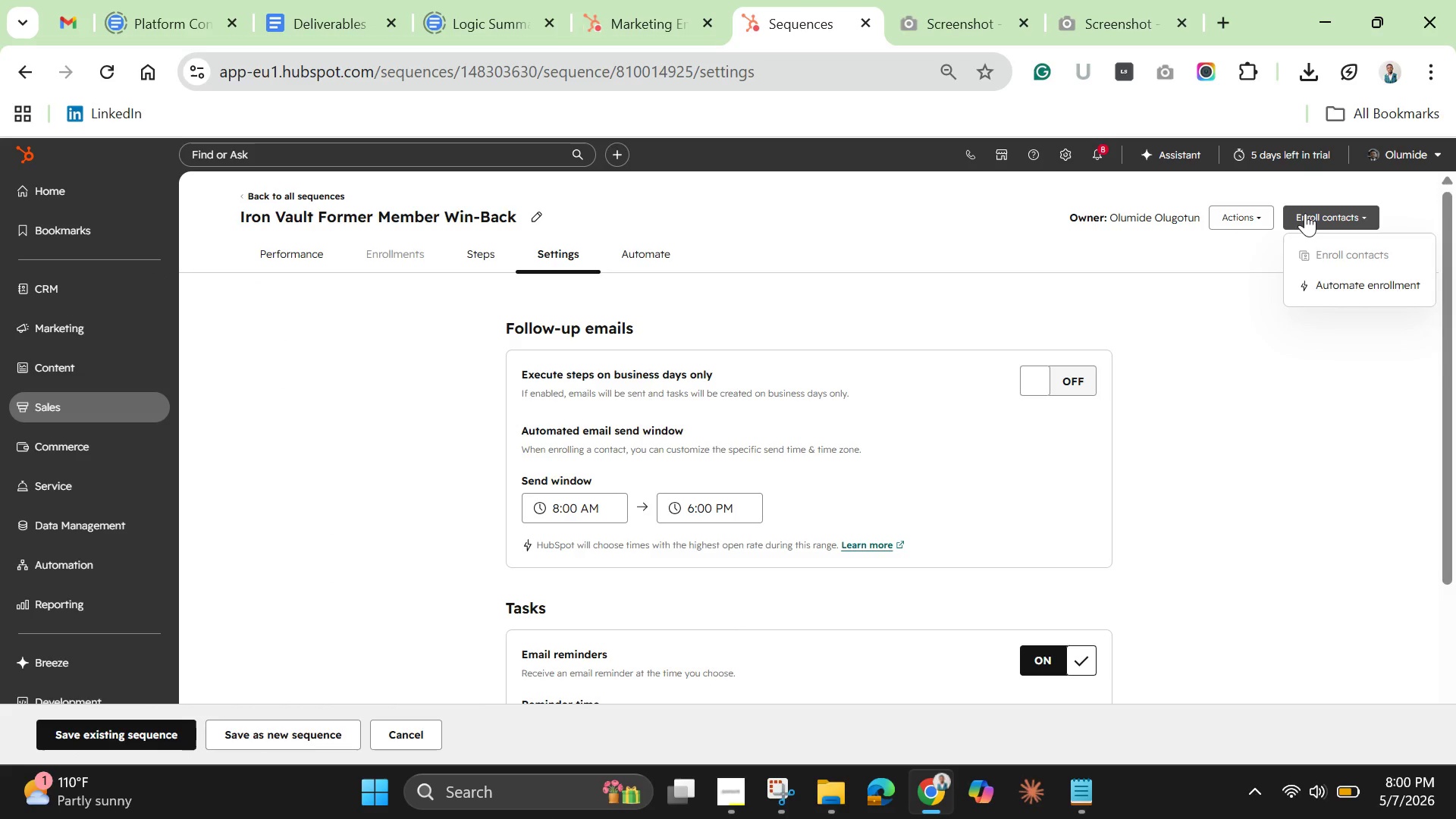 
left_click([1335, 287])
 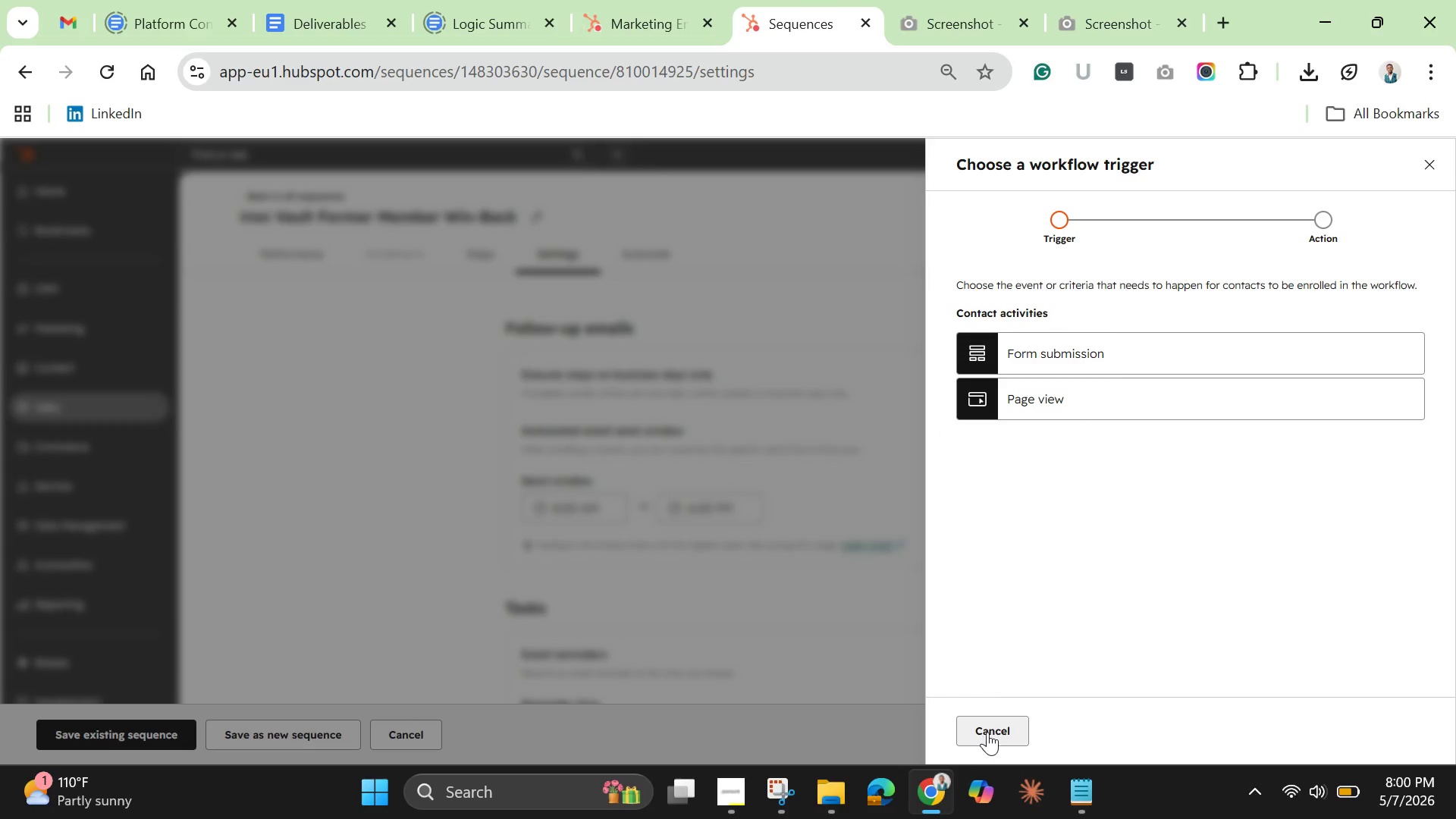 
wait(5.03)
 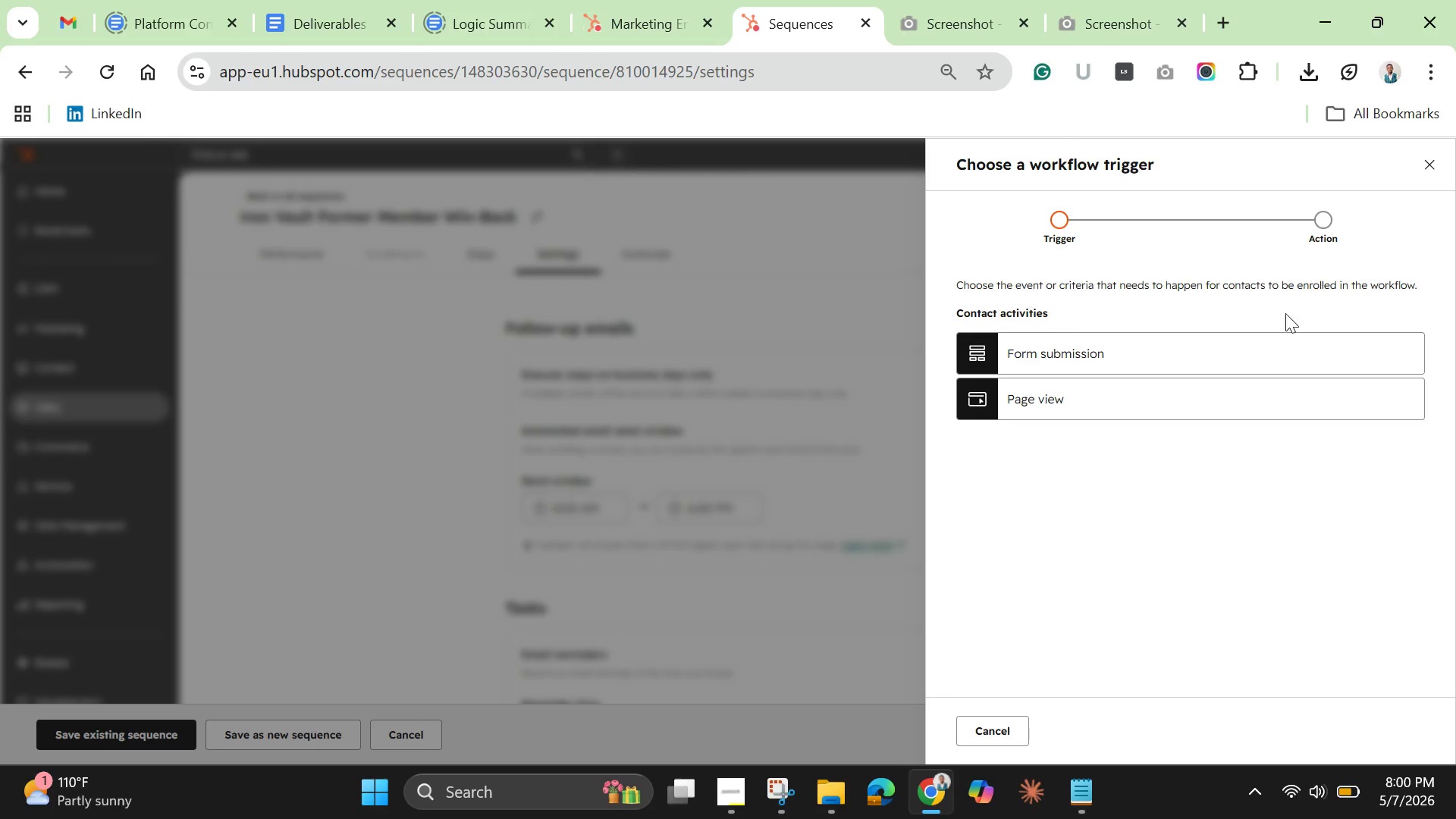 
left_click([475, 253])
 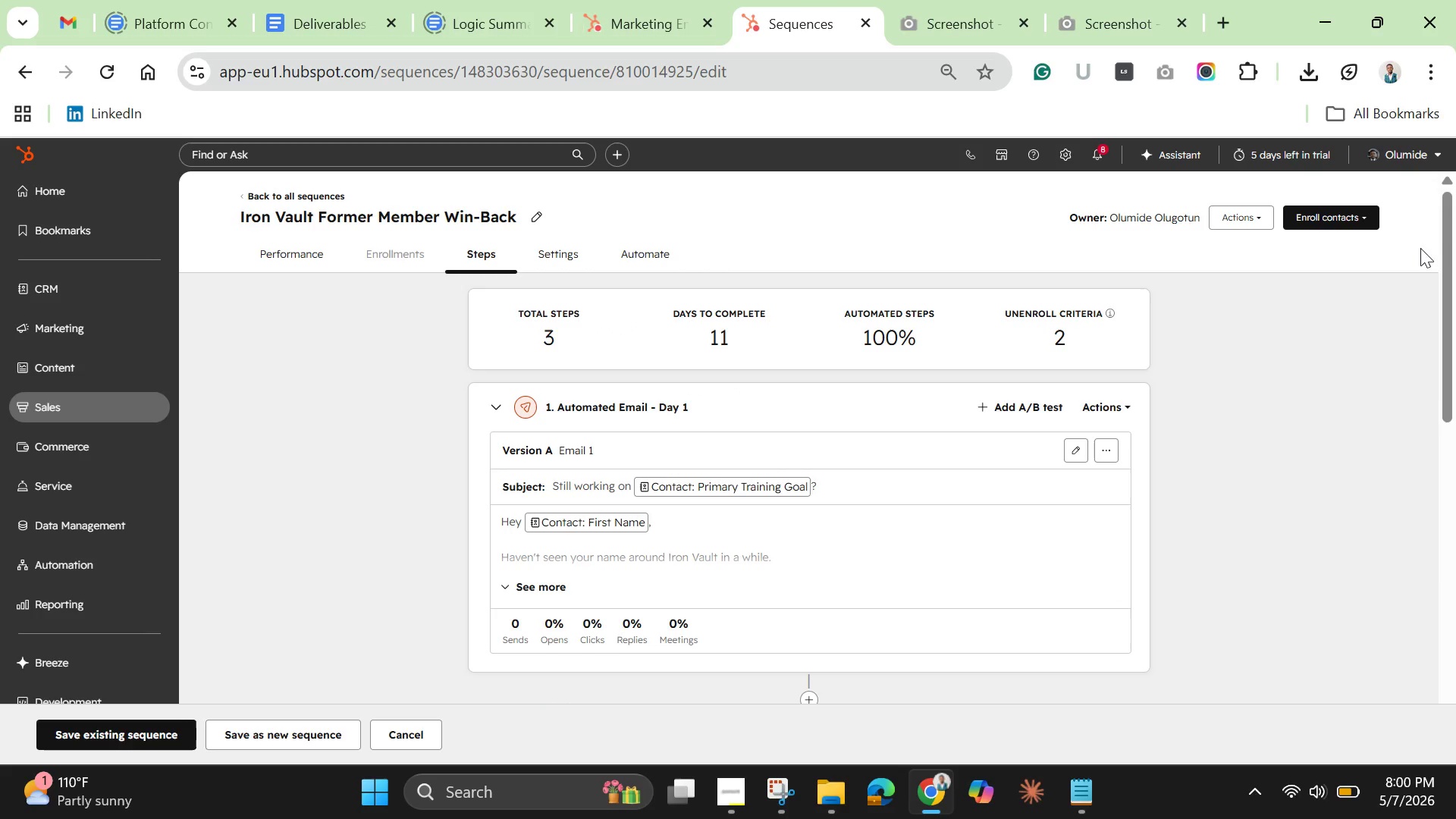 
left_click([1313, 214])
 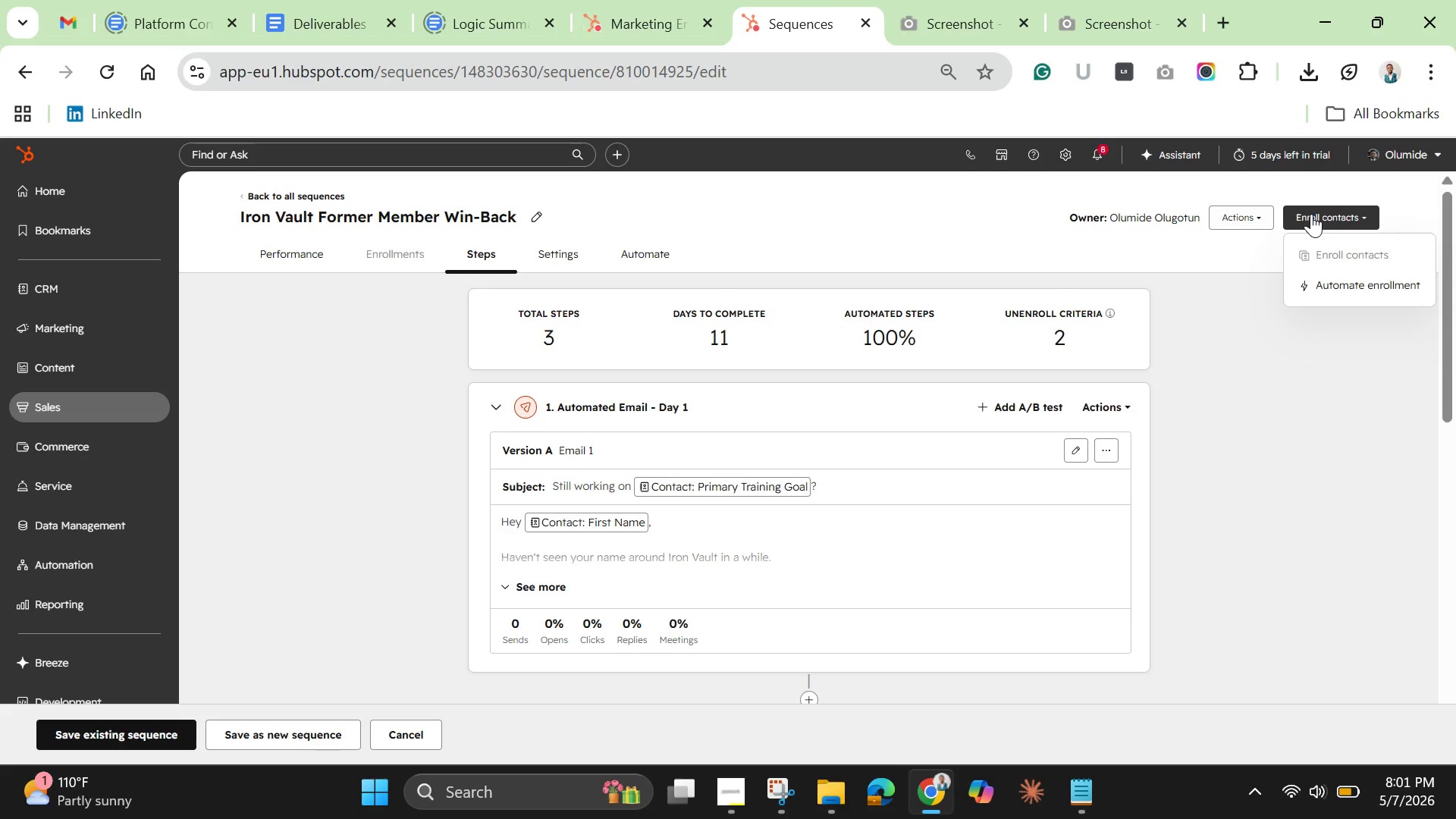 
wait(12.31)
 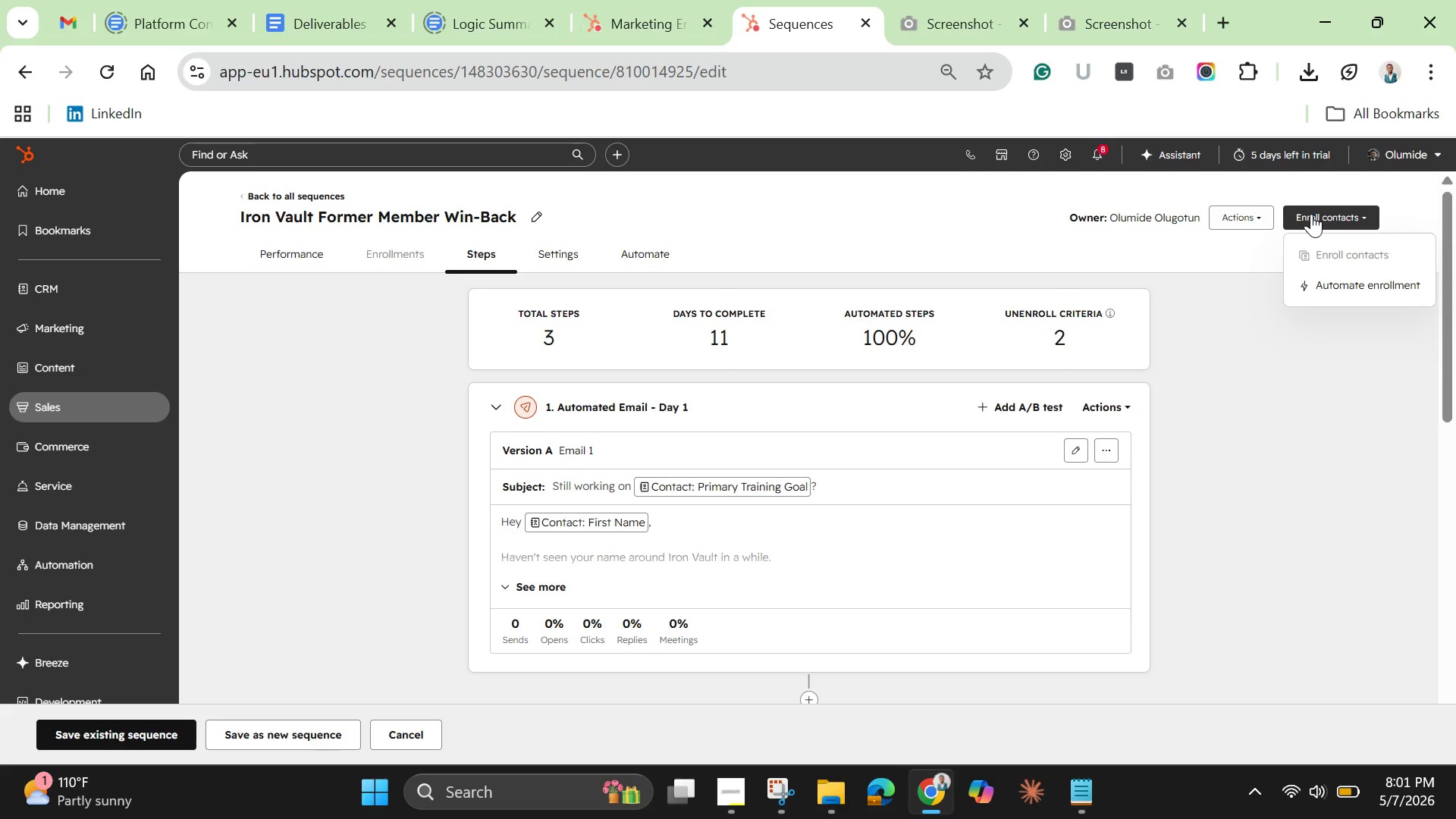 
left_click([1255, 215])
 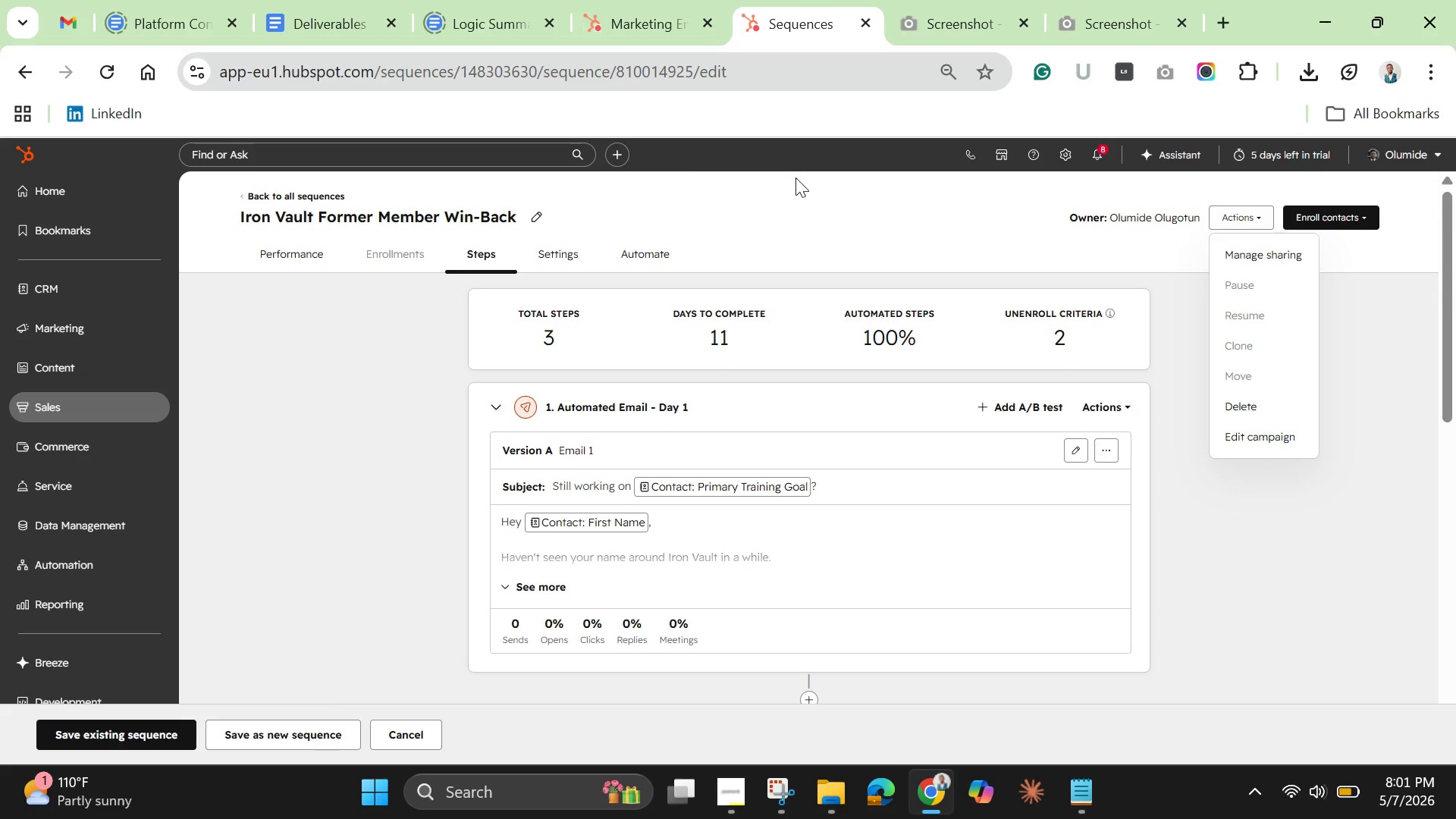 
wait(5.89)
 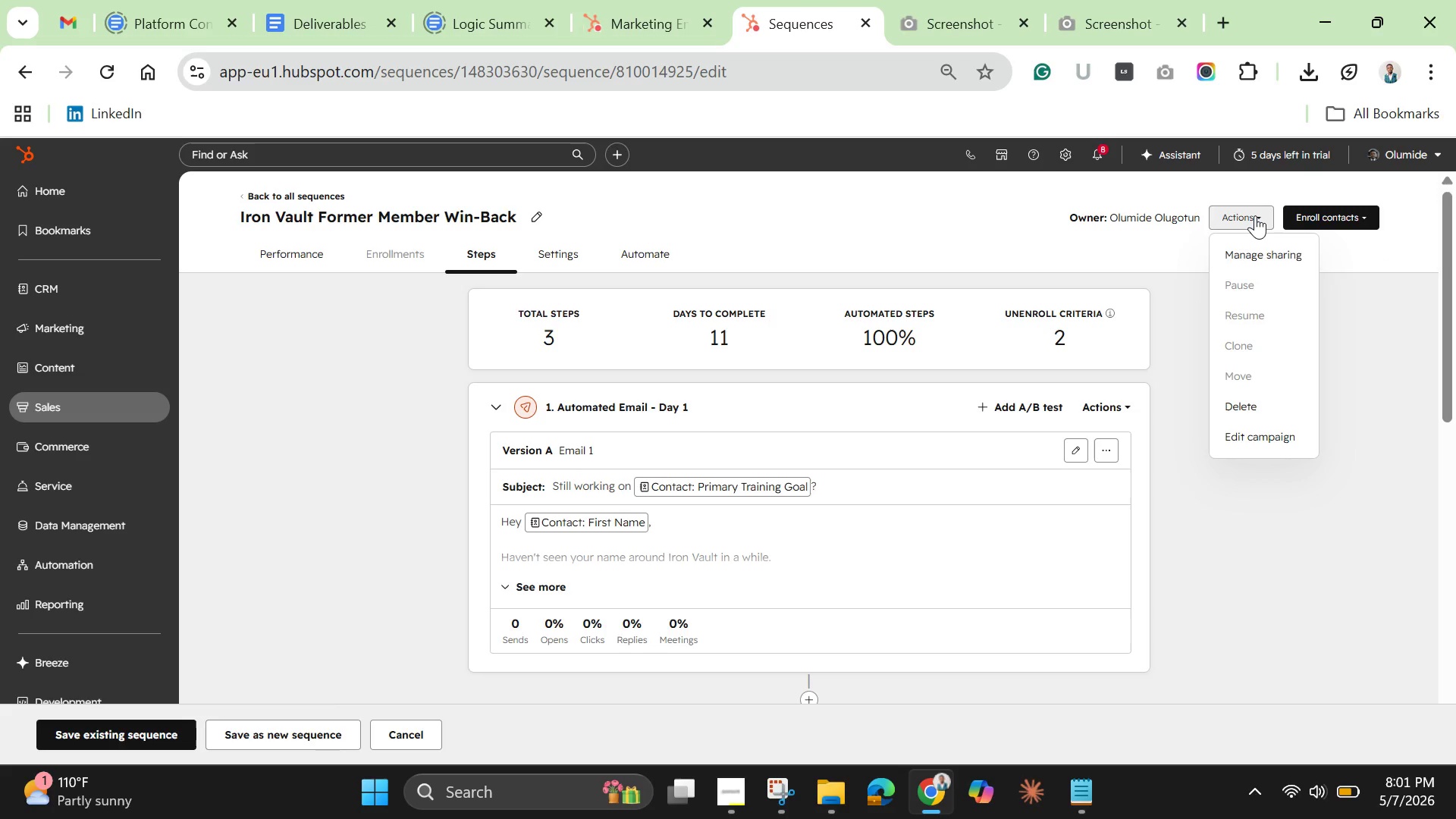 
left_click([882, 218])
 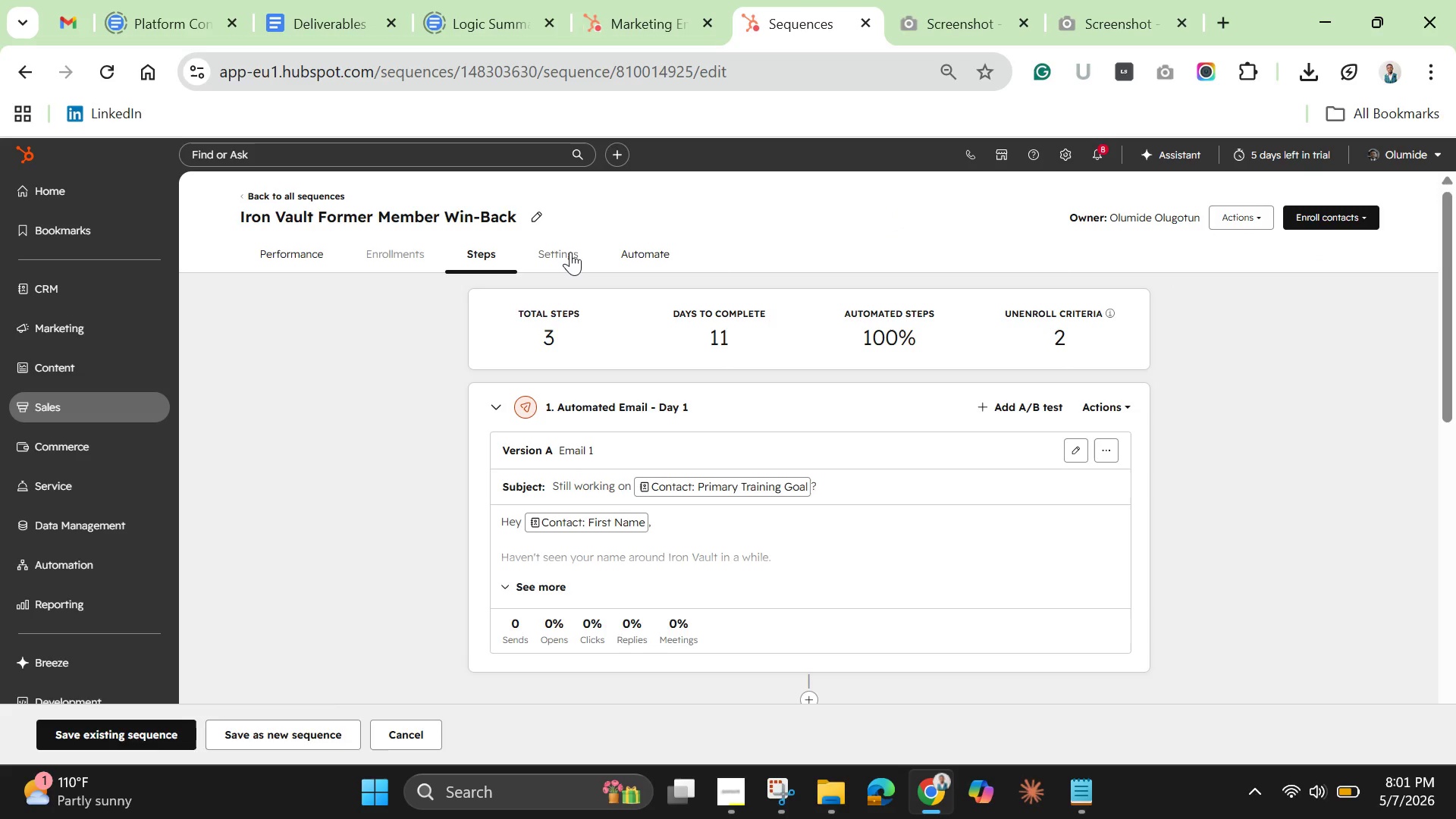 
left_click([570, 252])
 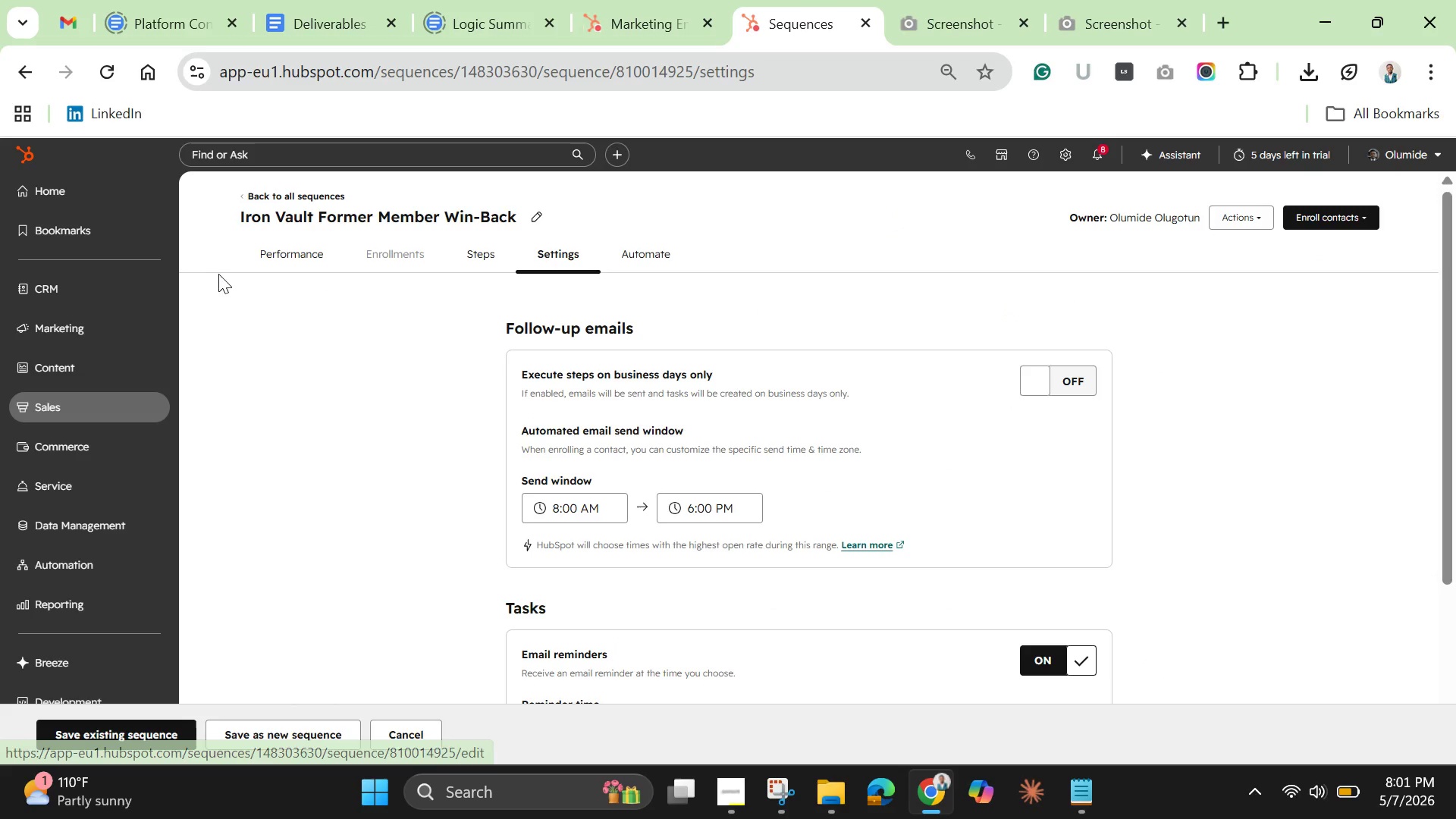 
mouse_move([287, 265])
 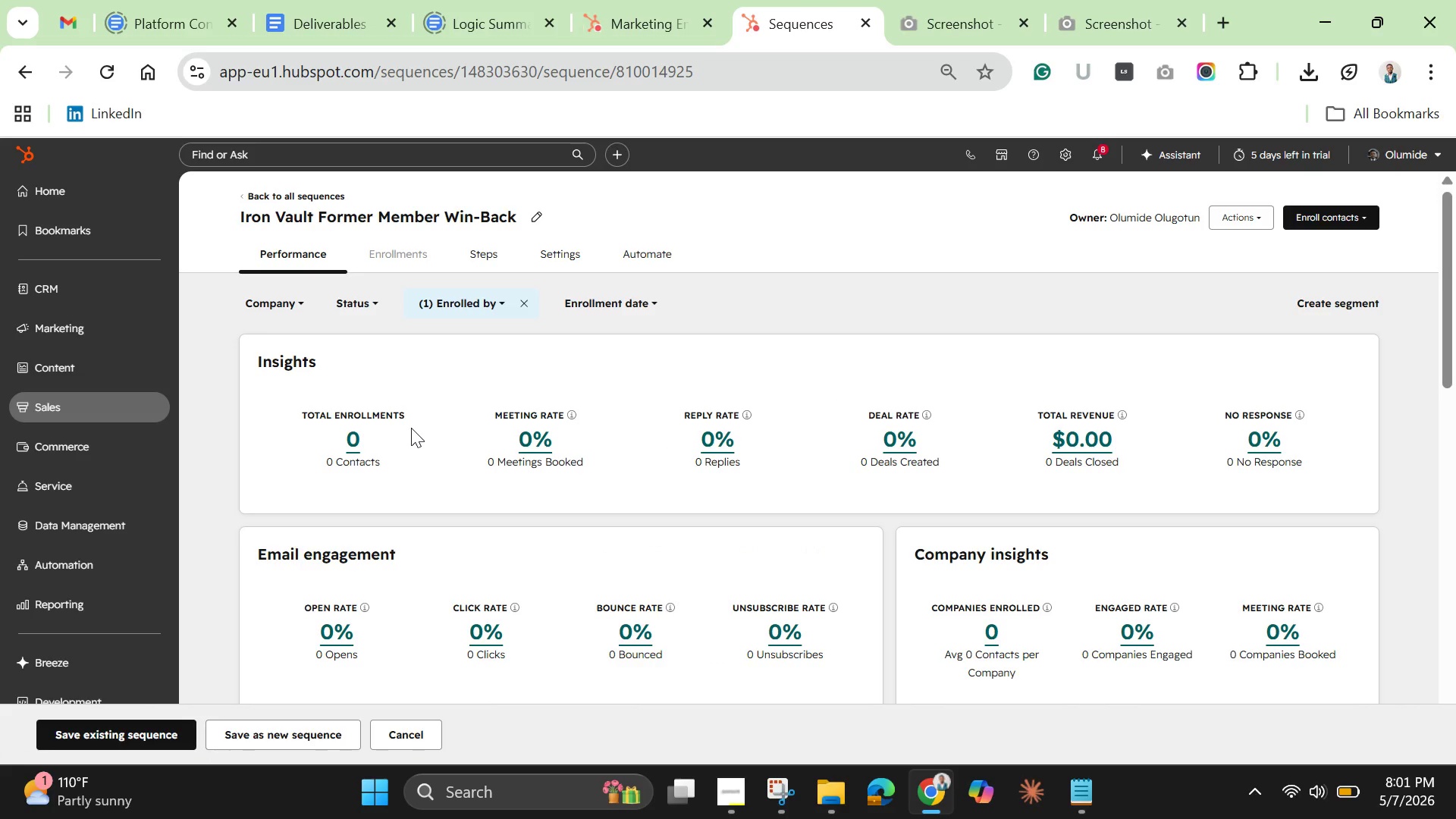 
scroll: coordinate [411, 428], scroll_direction: down, amount: 8.0
 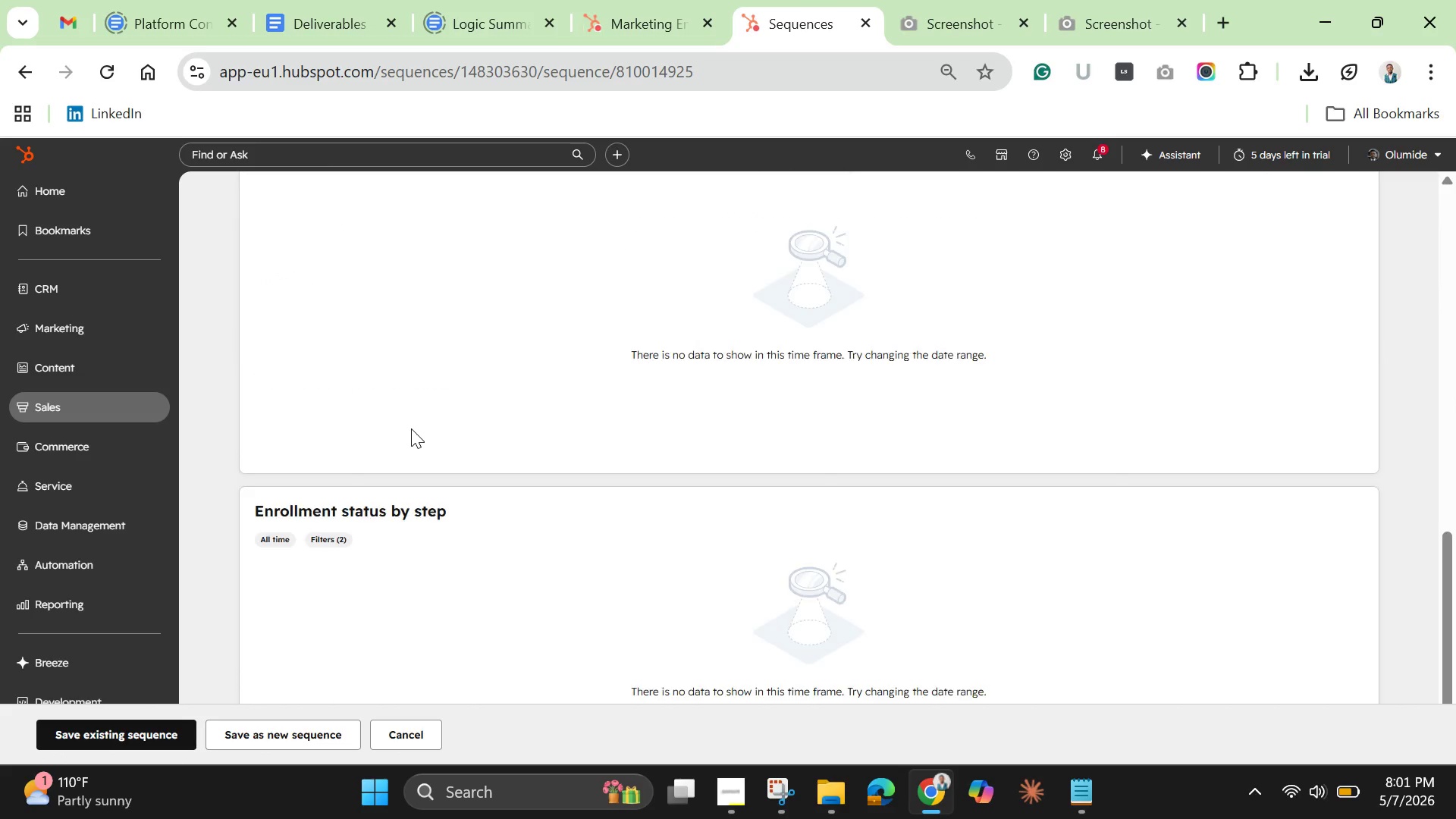 
scroll: coordinate [411, 428], scroll_direction: up, amount: 4.0
 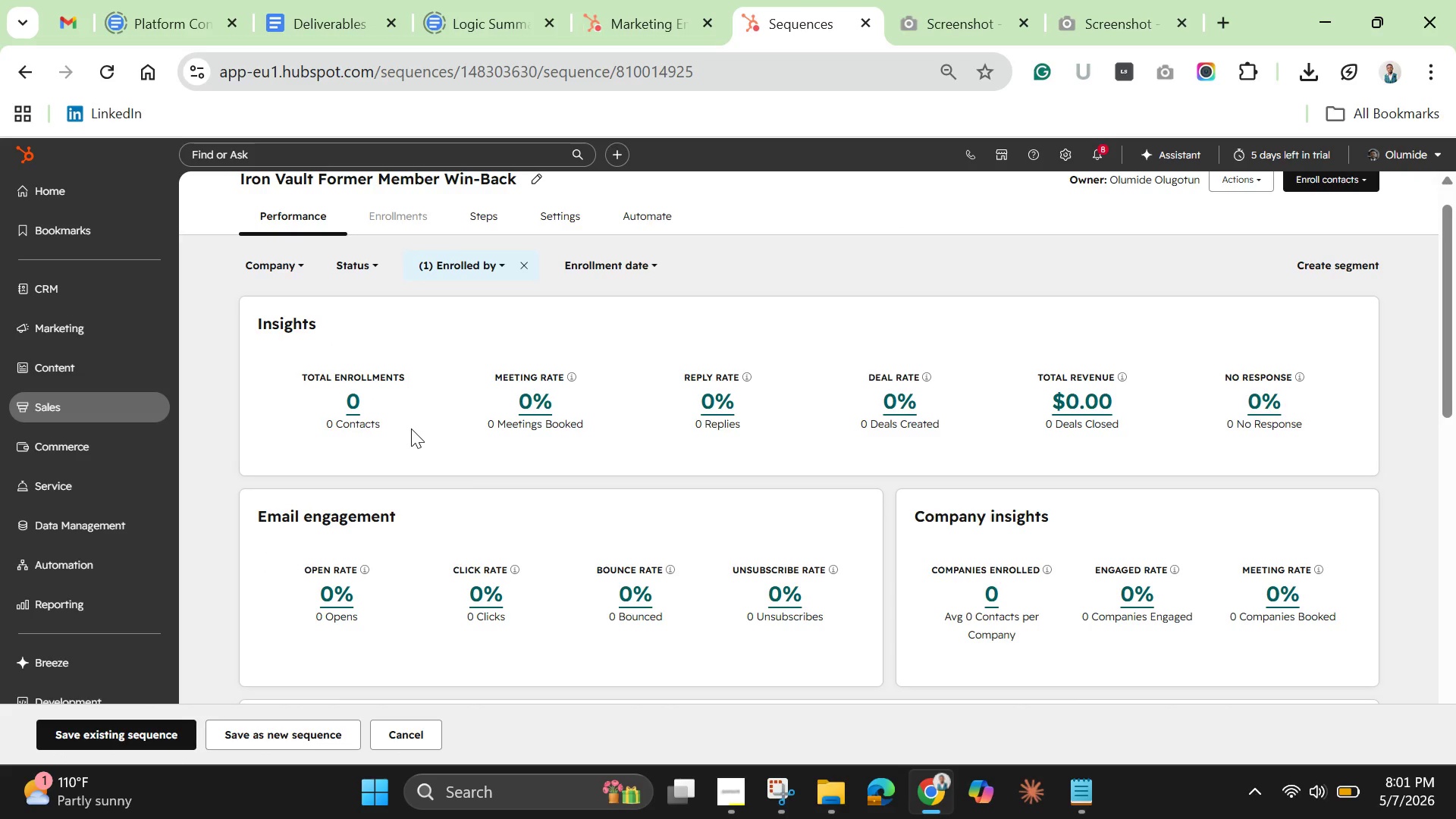 
scroll: coordinate [411, 428], scroll_direction: down, amount: 7.0
 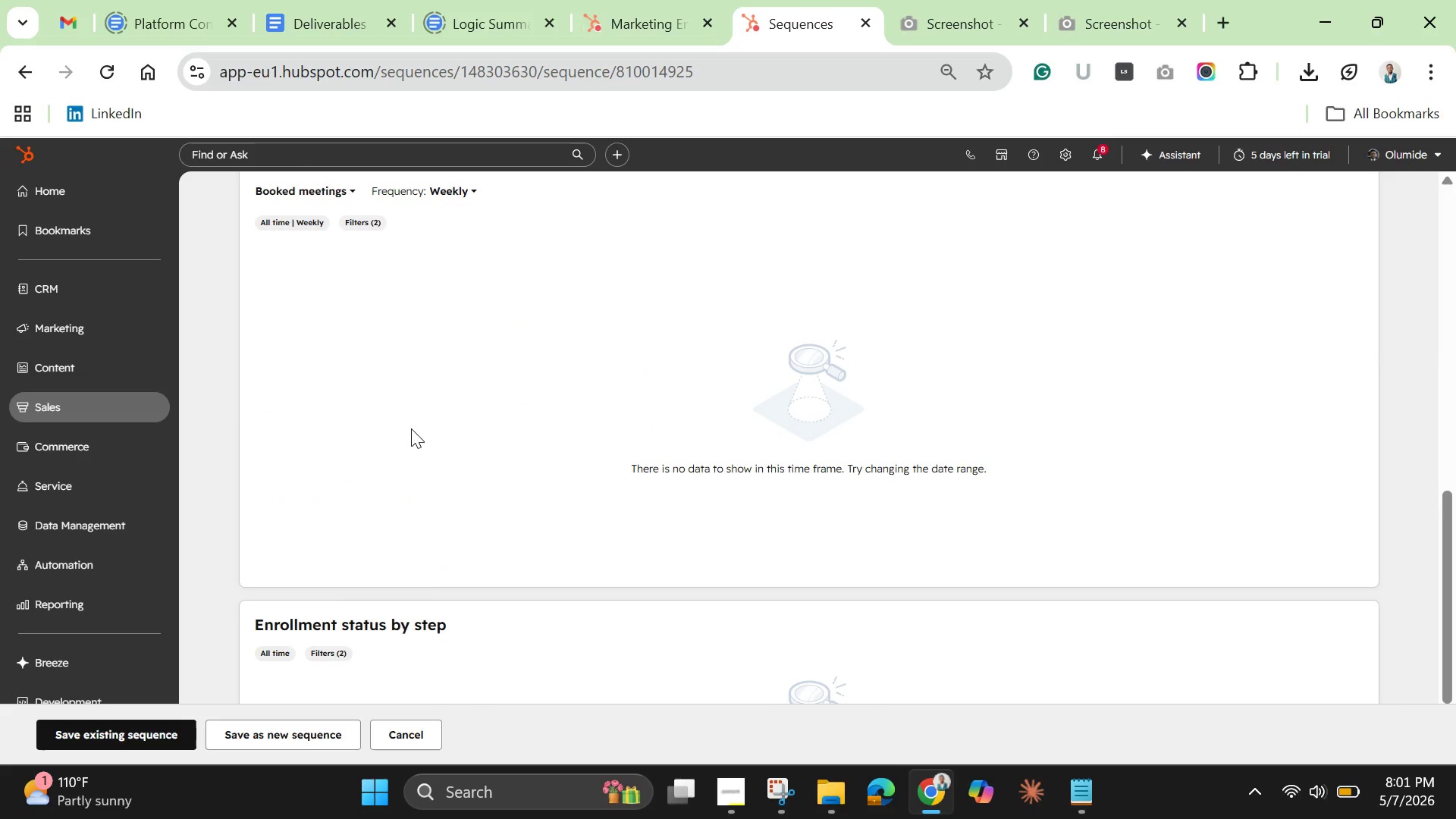 